 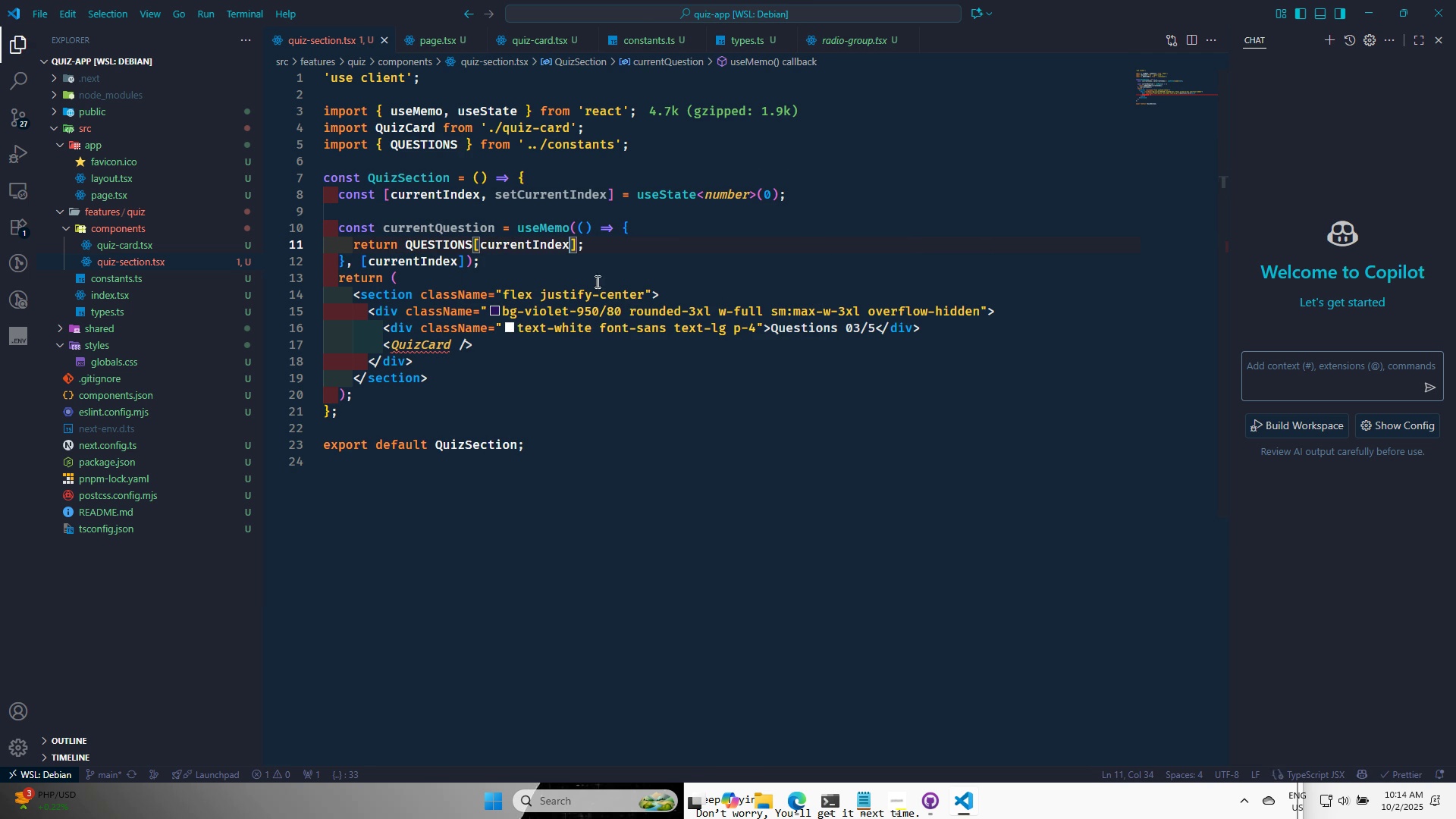 
key(Control+S)
 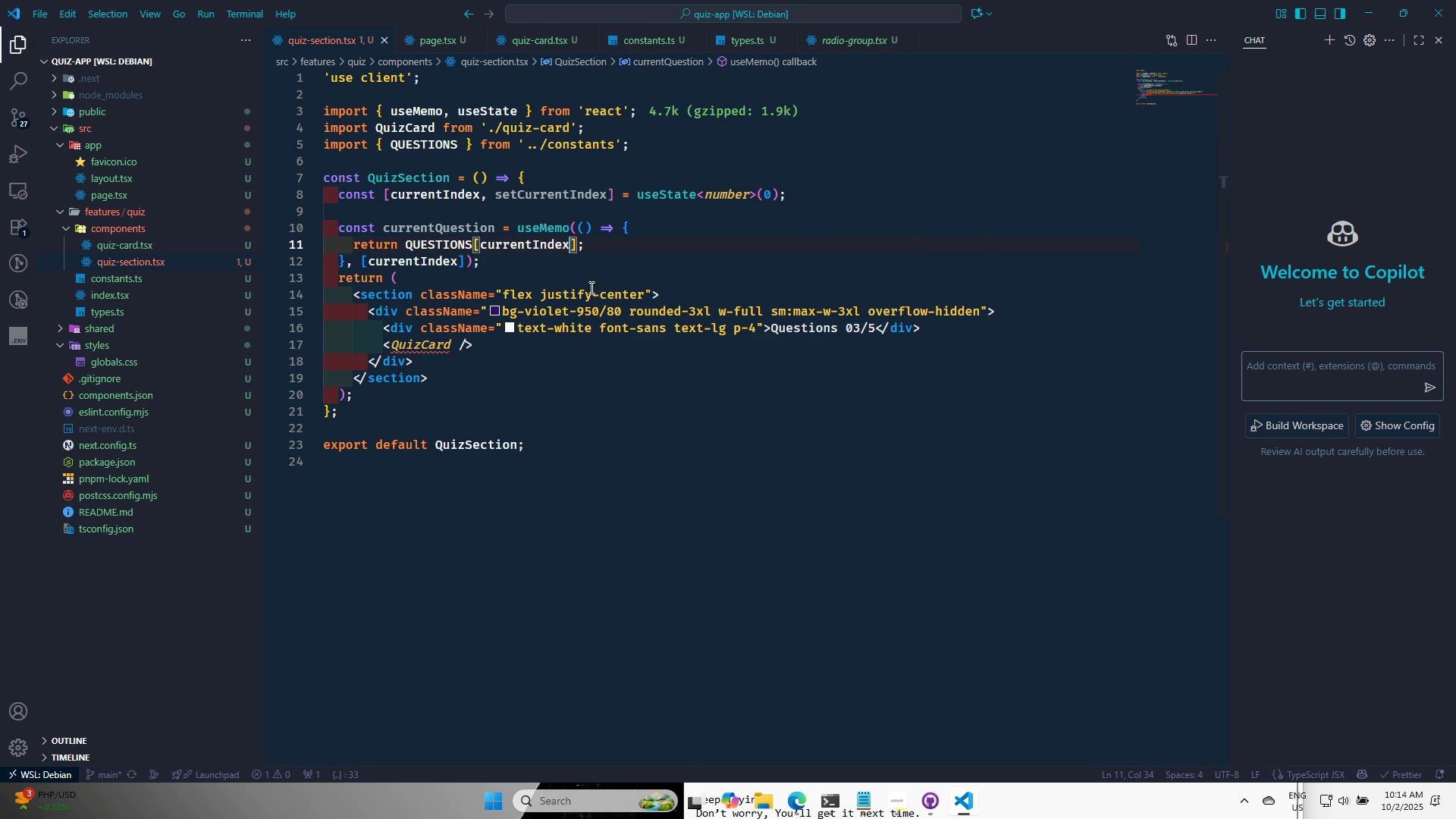 
key(Control+S)
 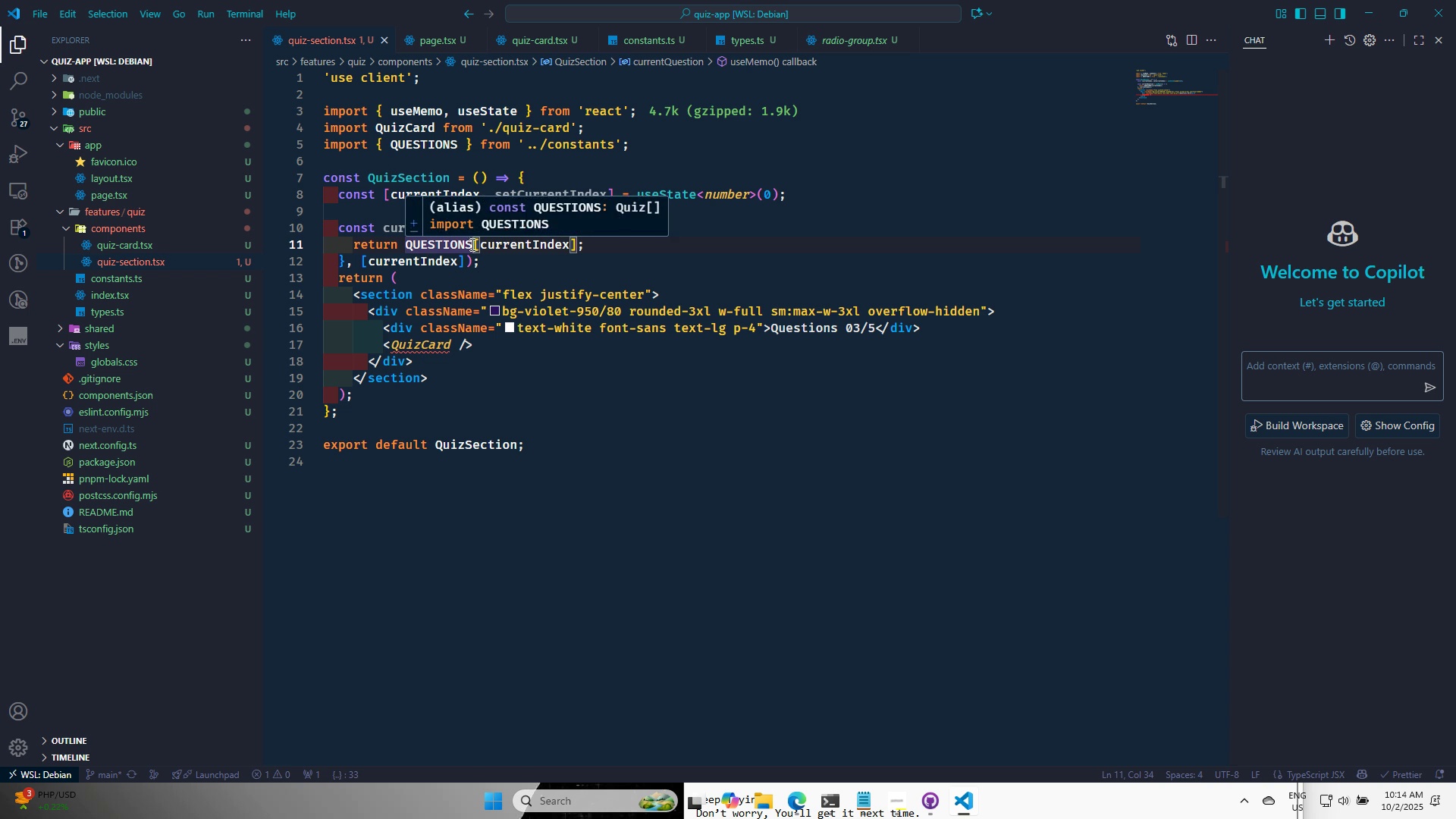 
left_click([491, 266])
 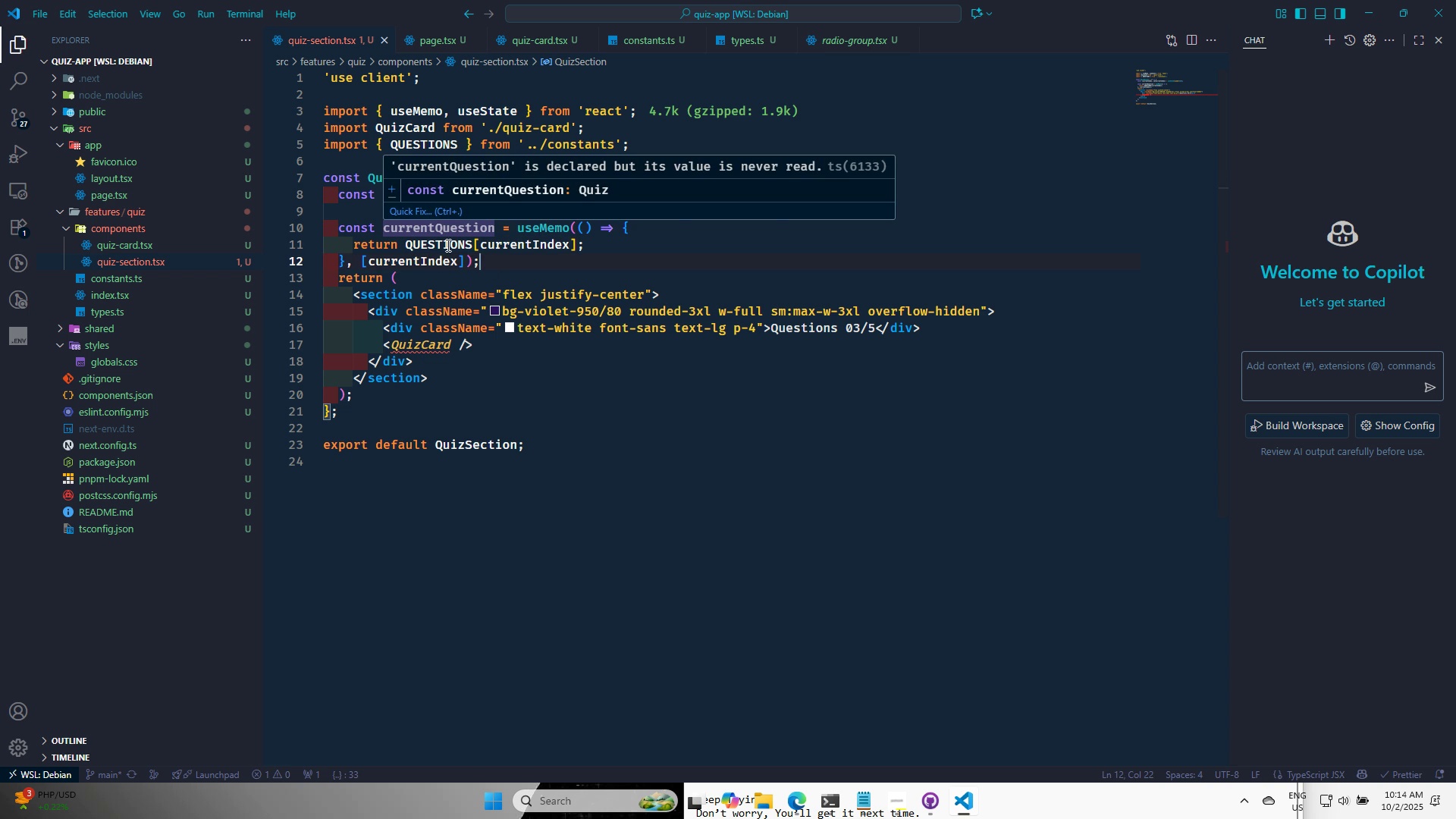 
left_click([494, 261])
 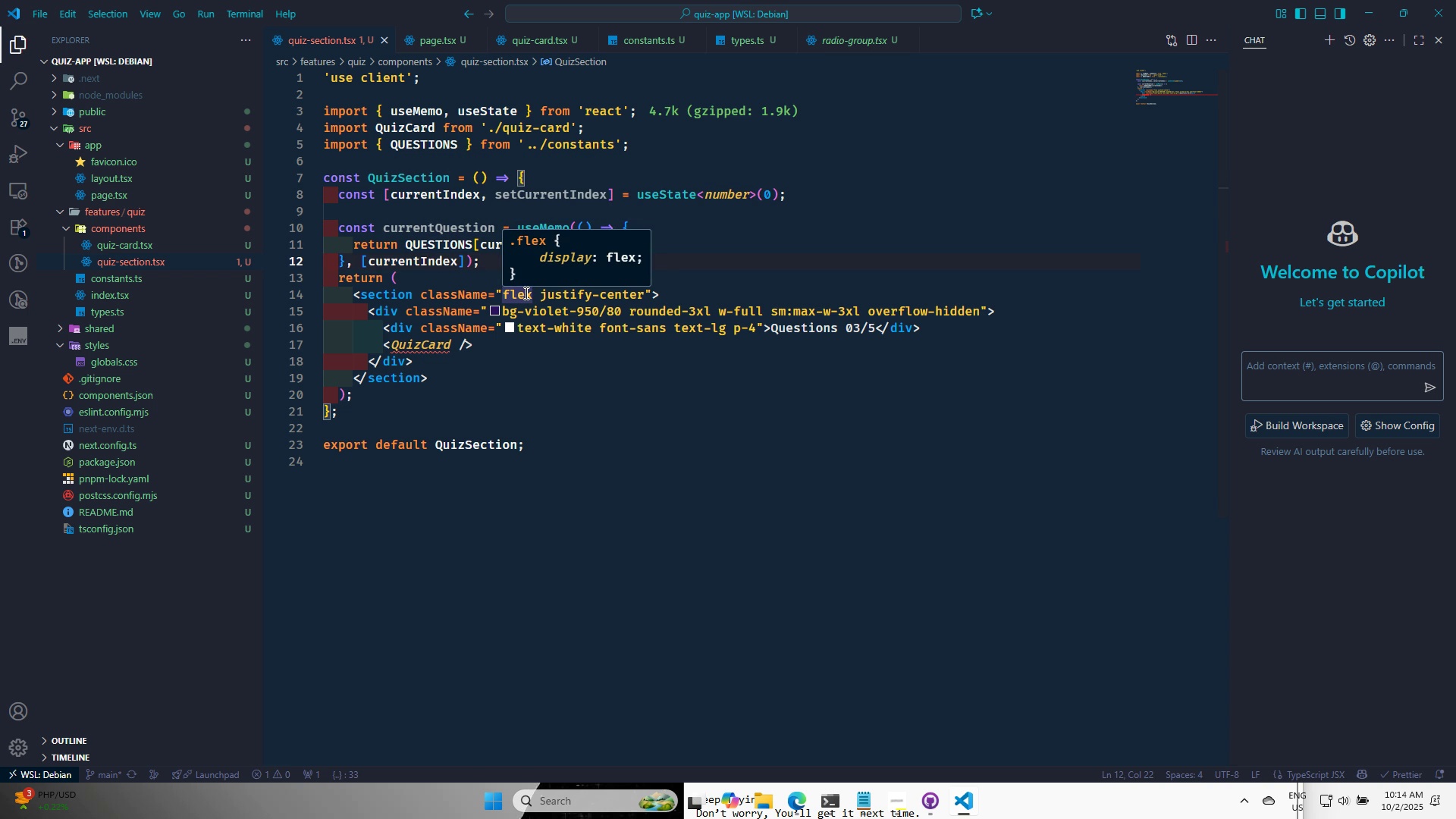 
key(Enter)
 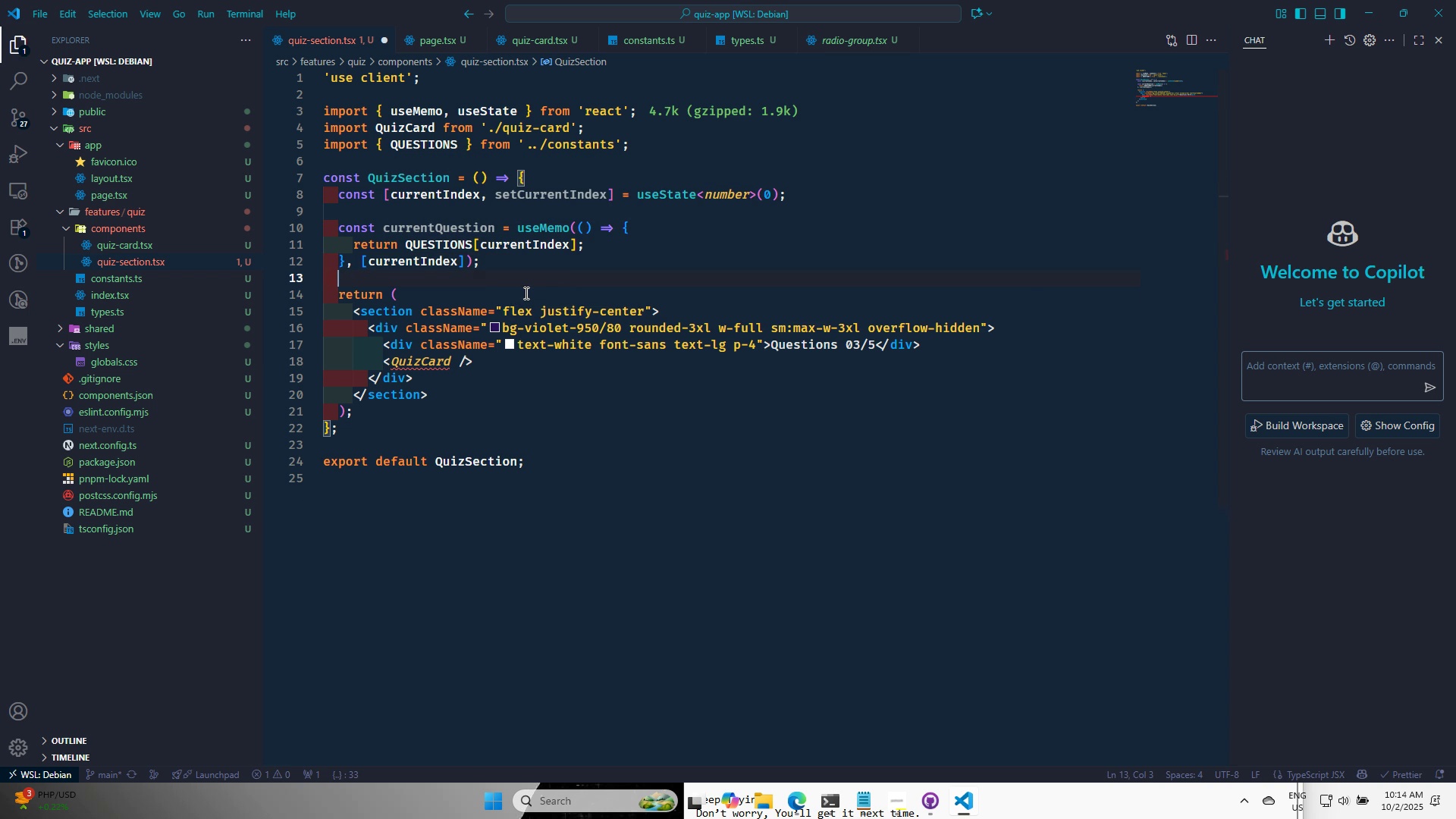 
key(Enter)
 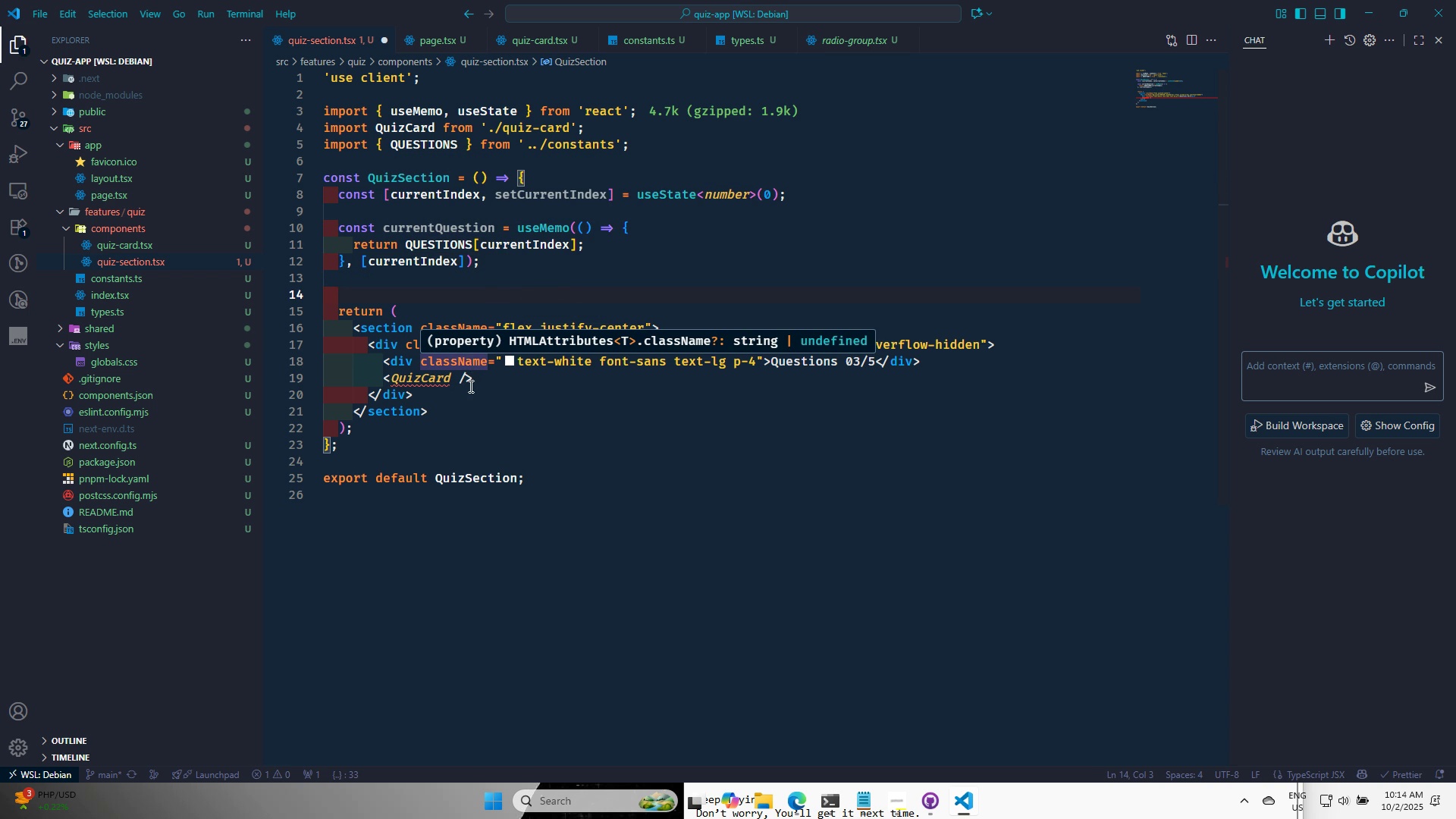 
left_click([460, 382])
 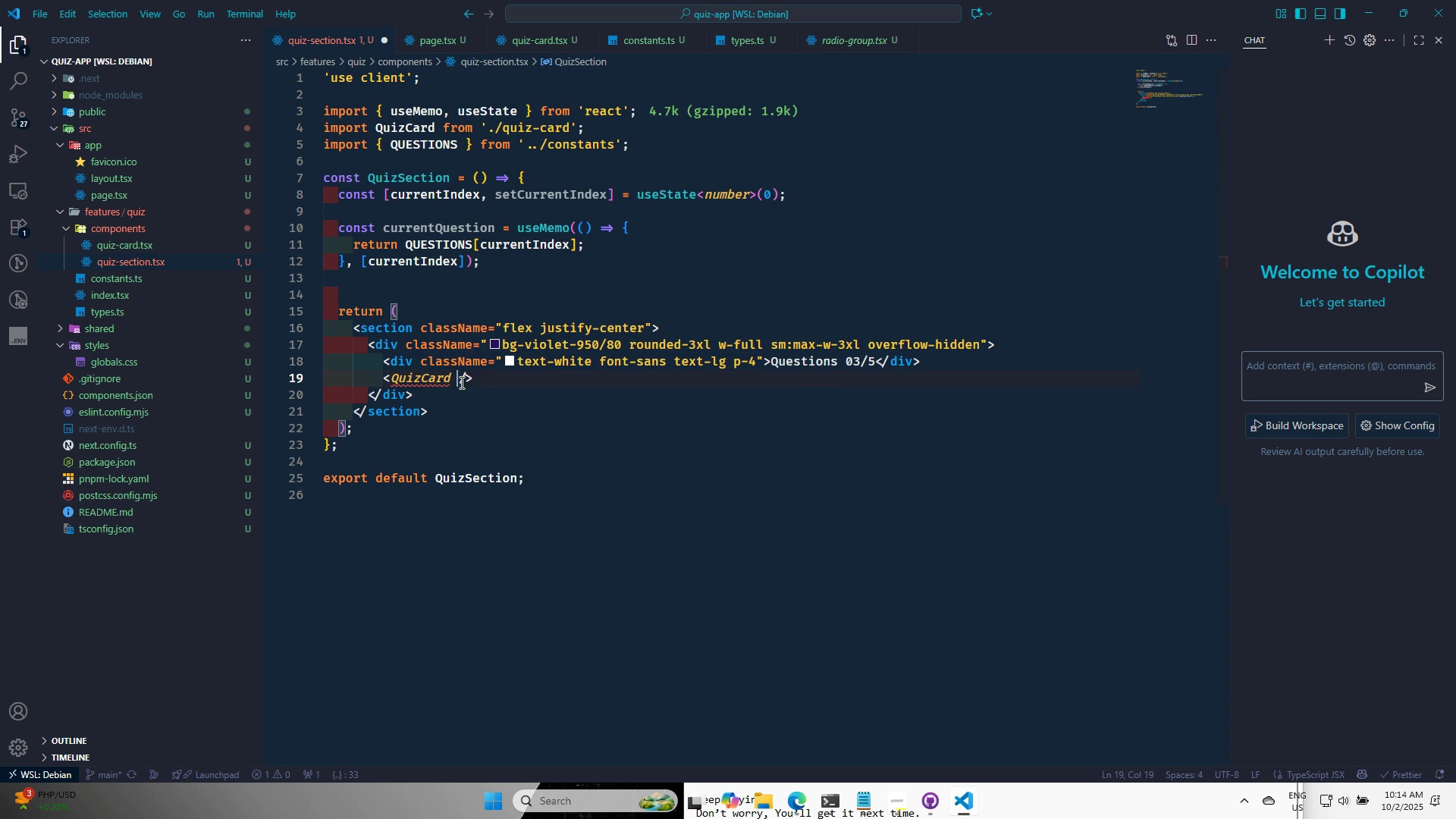 
key(D)
 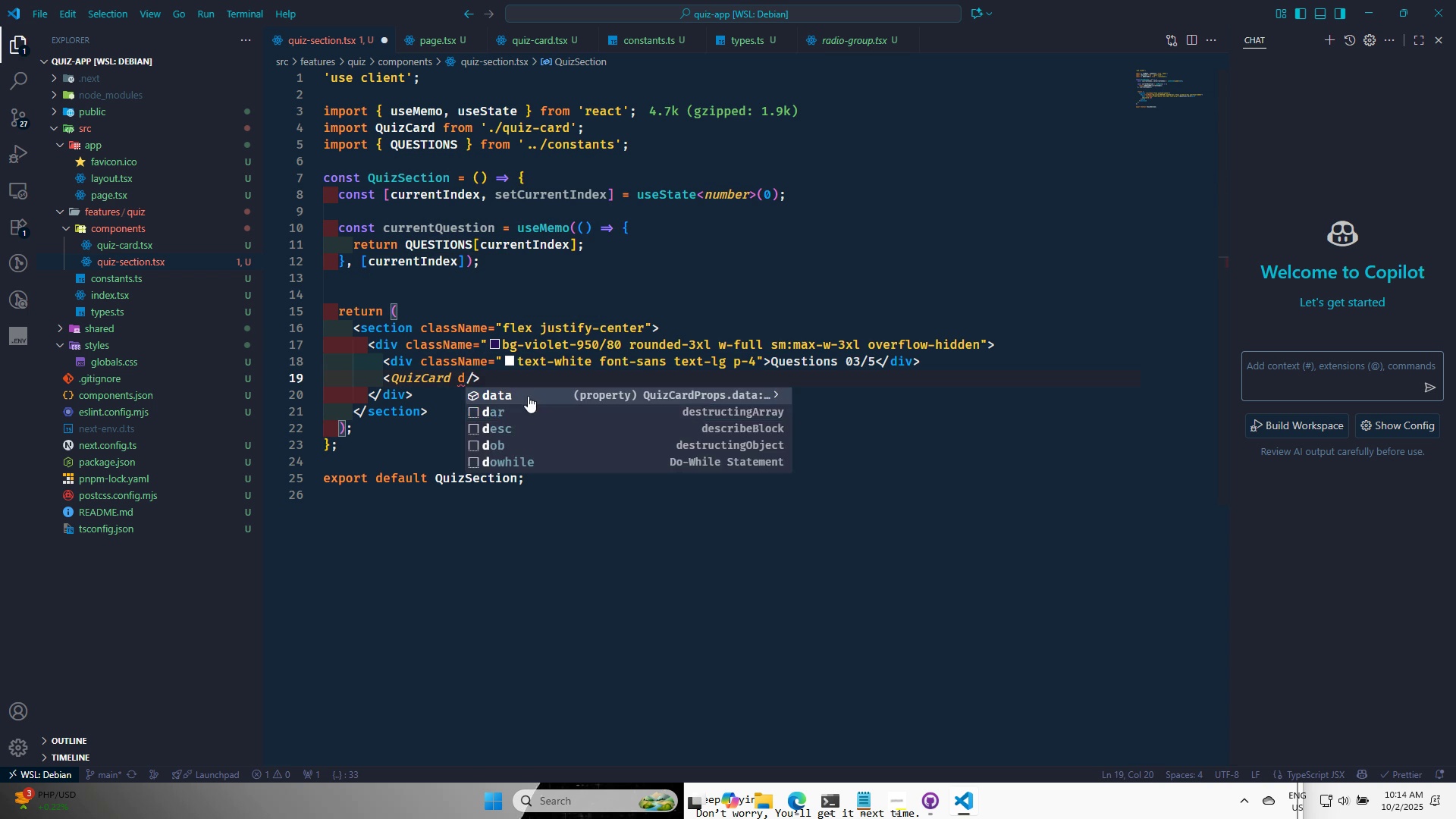 
left_click([528, 396])
 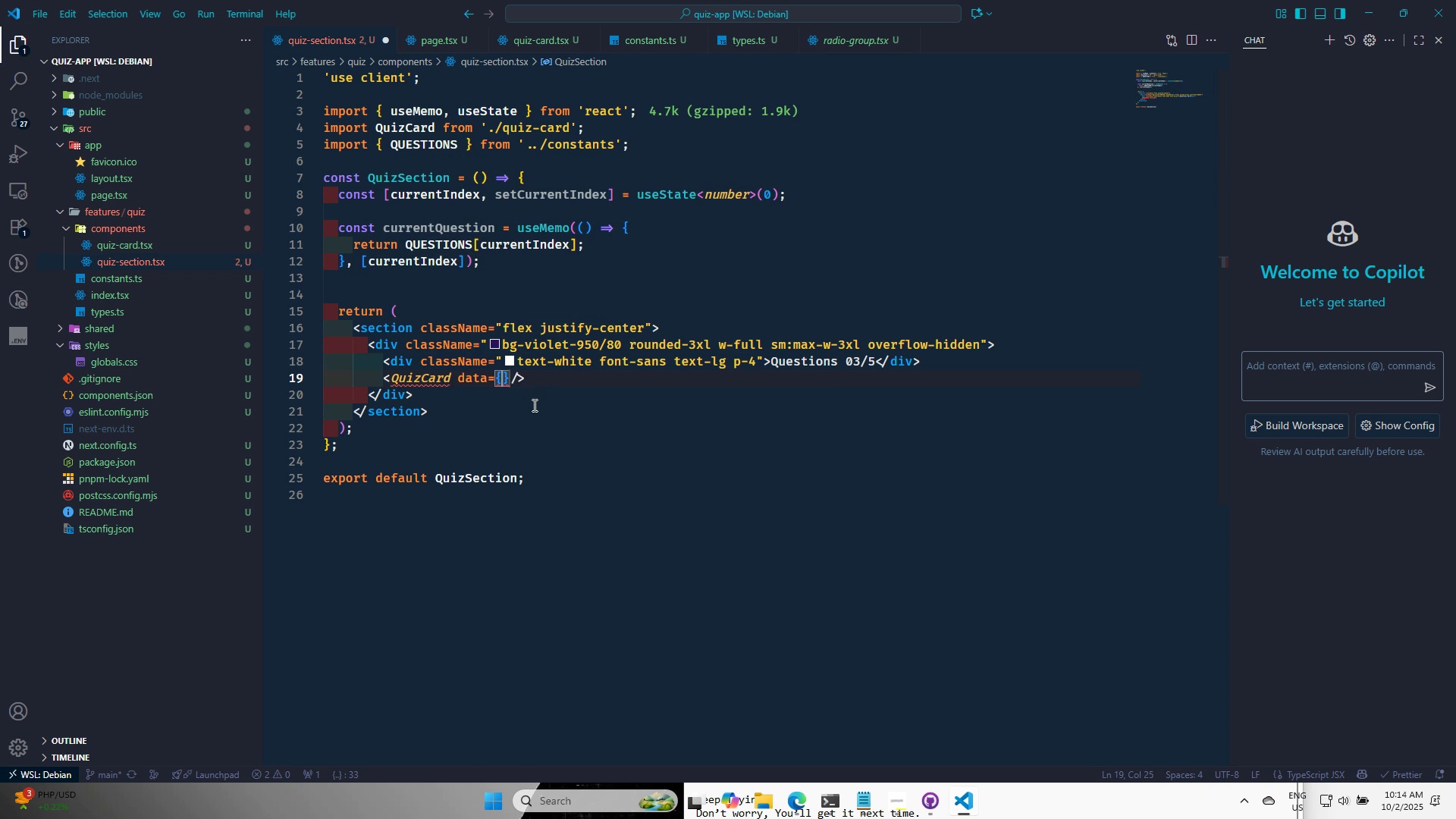 
key(C)
 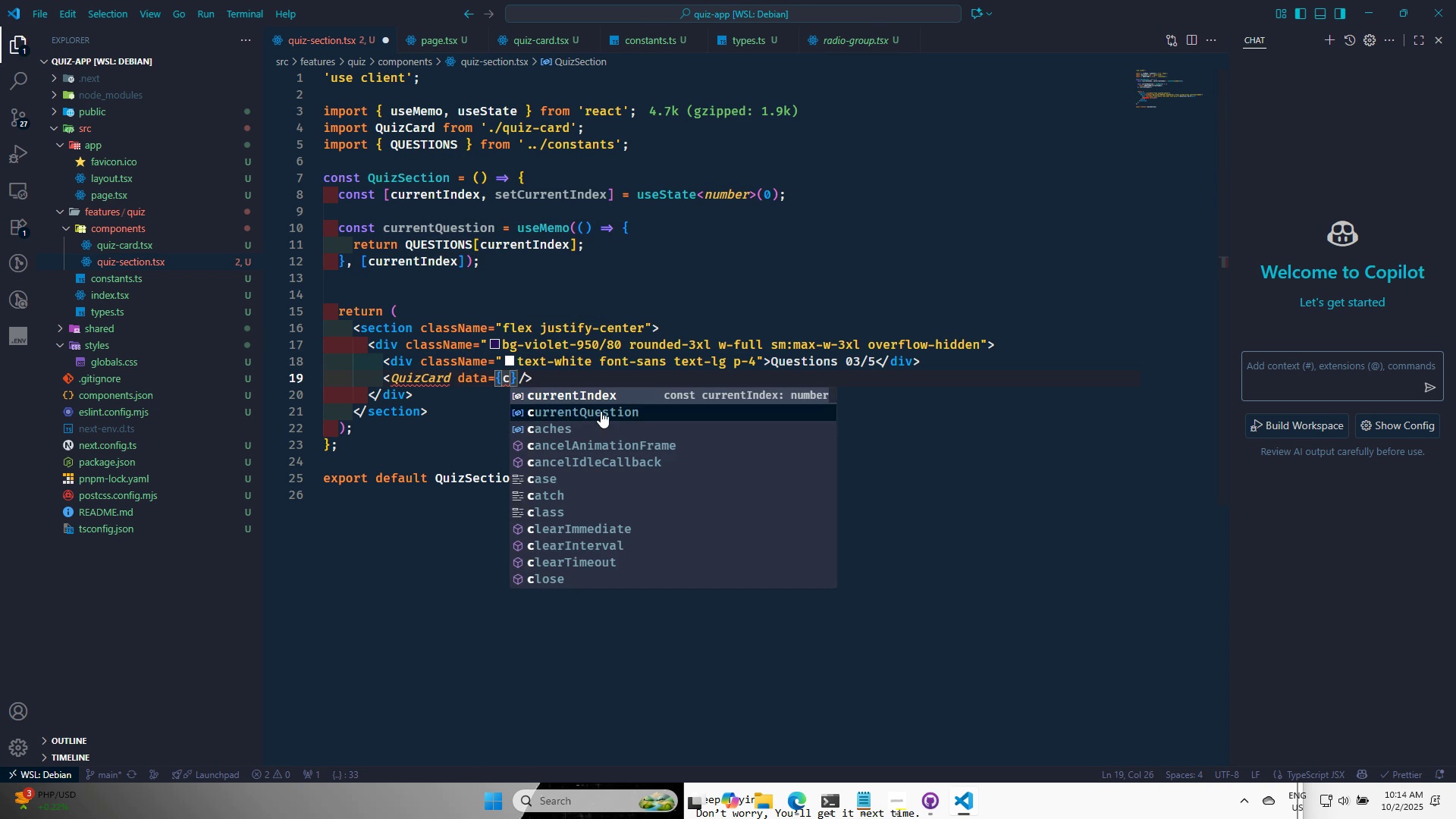 
left_click([605, 414])
 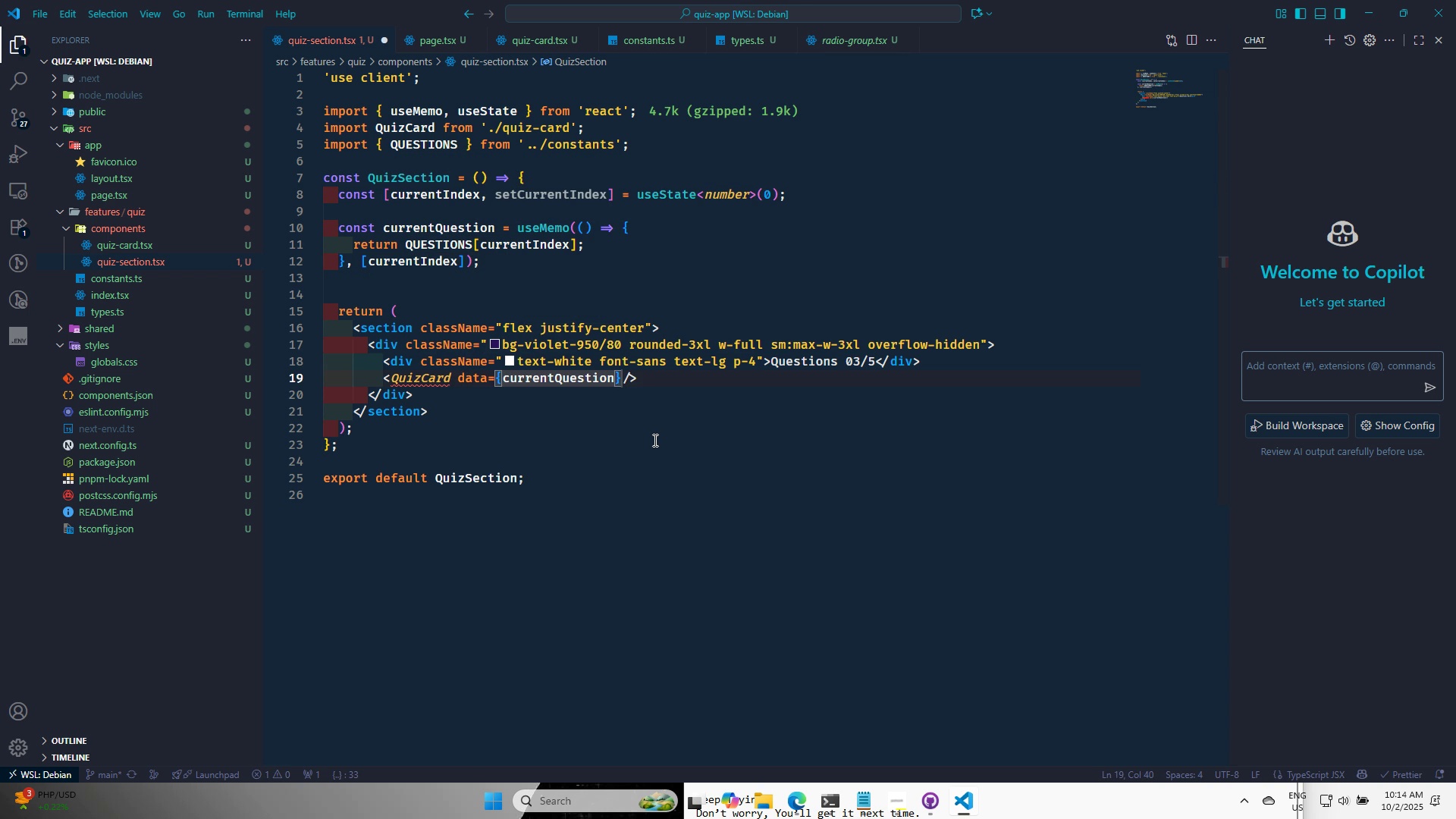 
left_click([654, 440])
 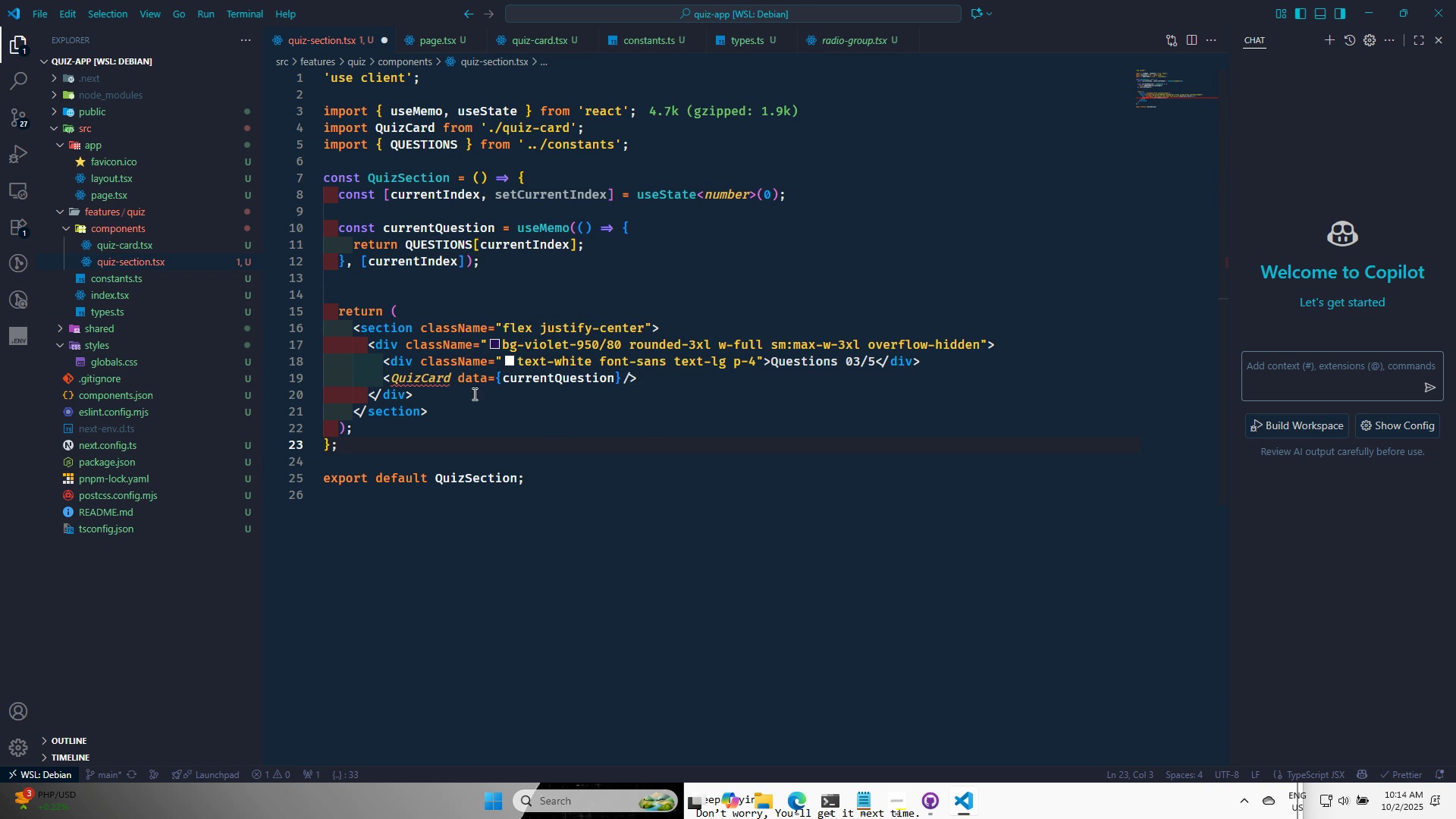 
mouse_move([450, 385])
 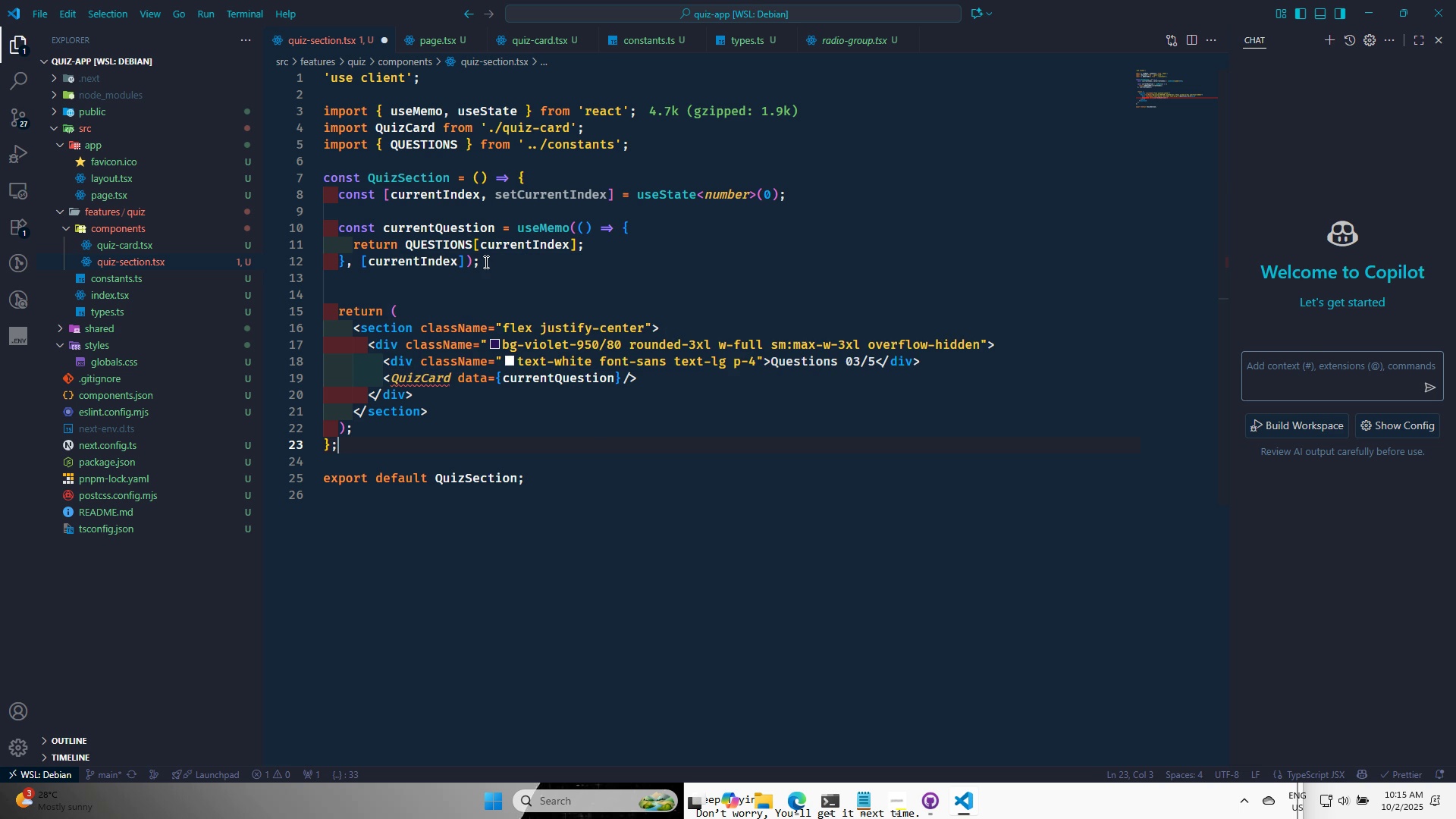 
left_click([485, 261])
 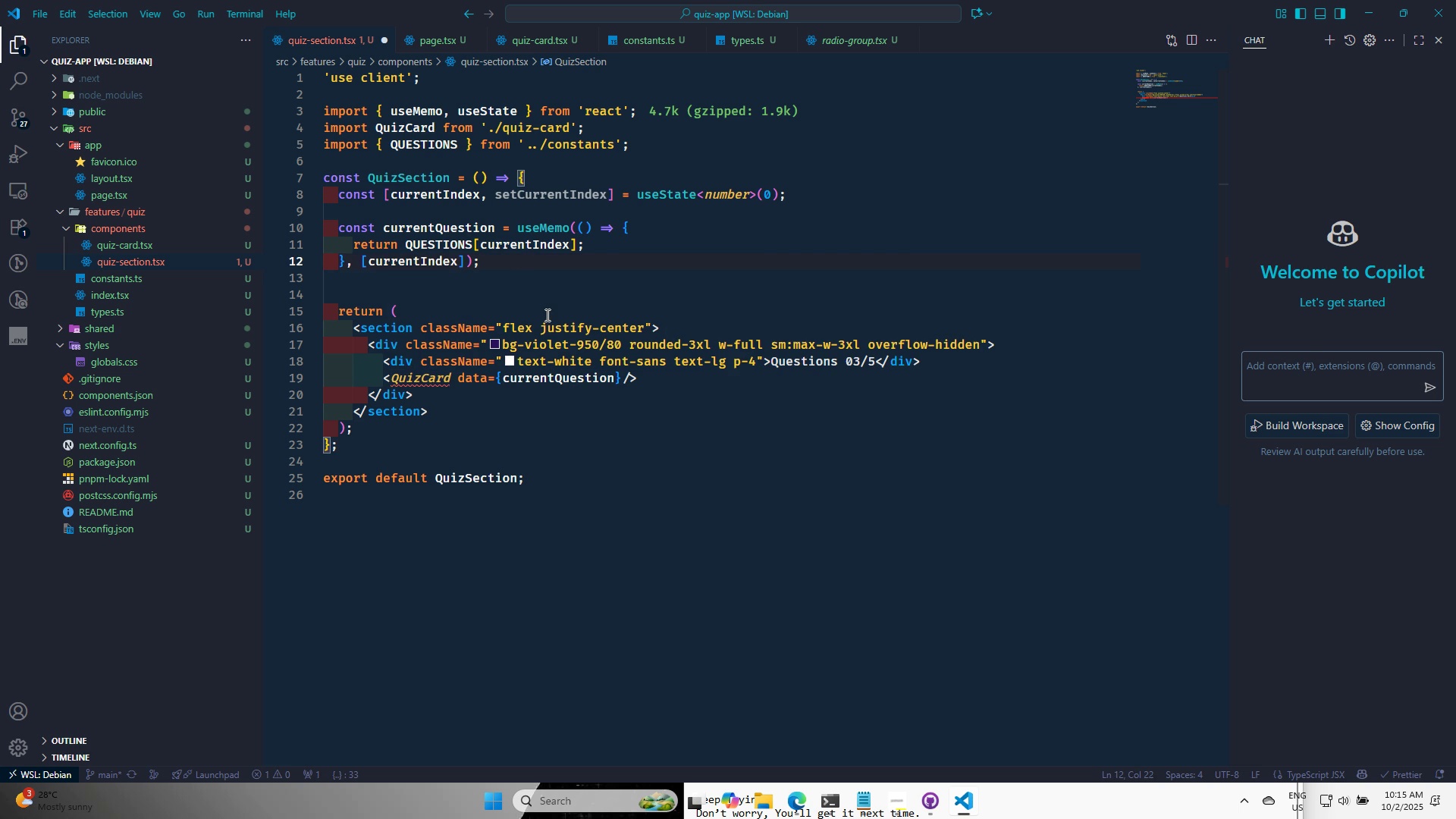 
key(Enter)
 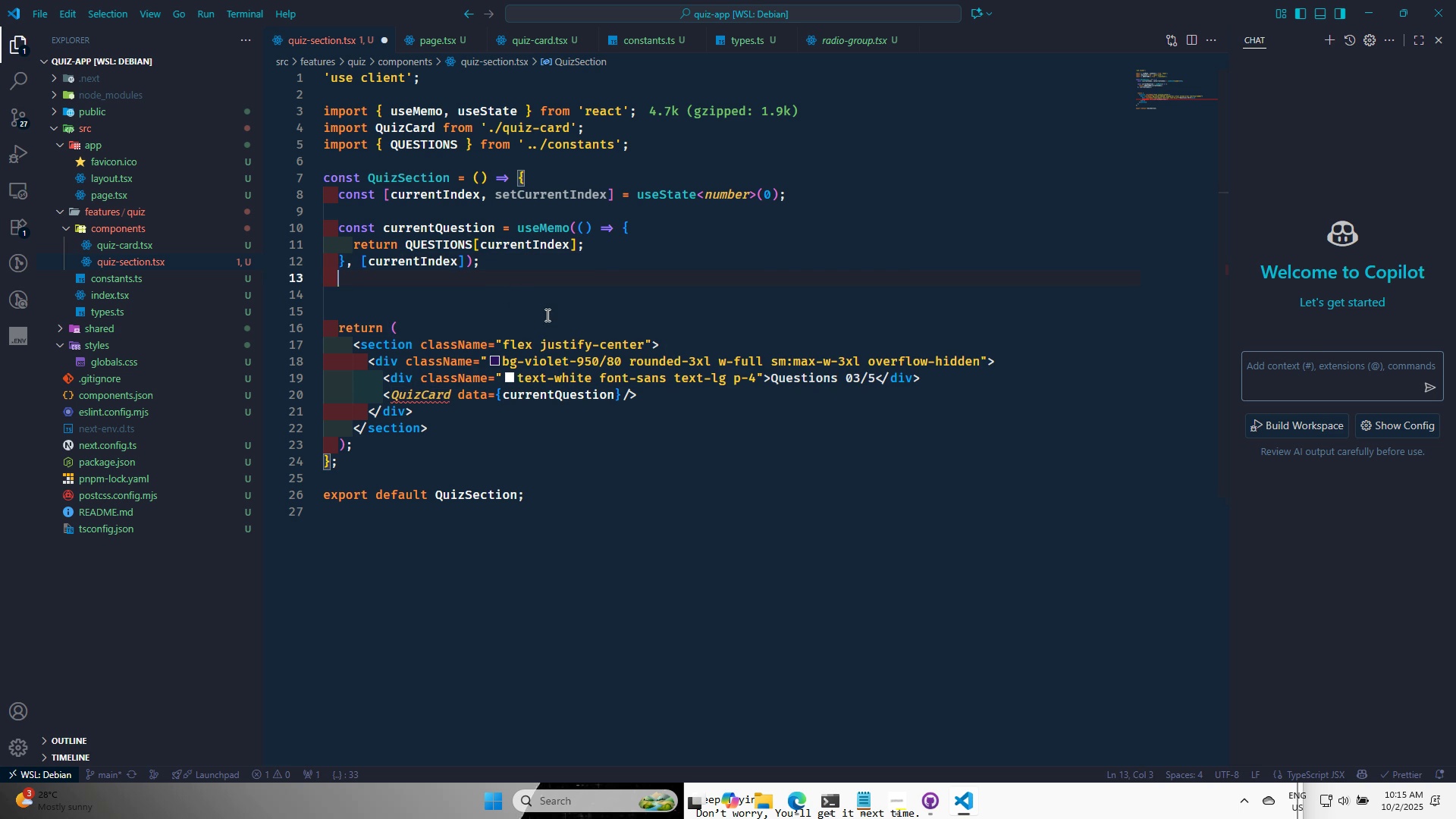 
key(Enter)
 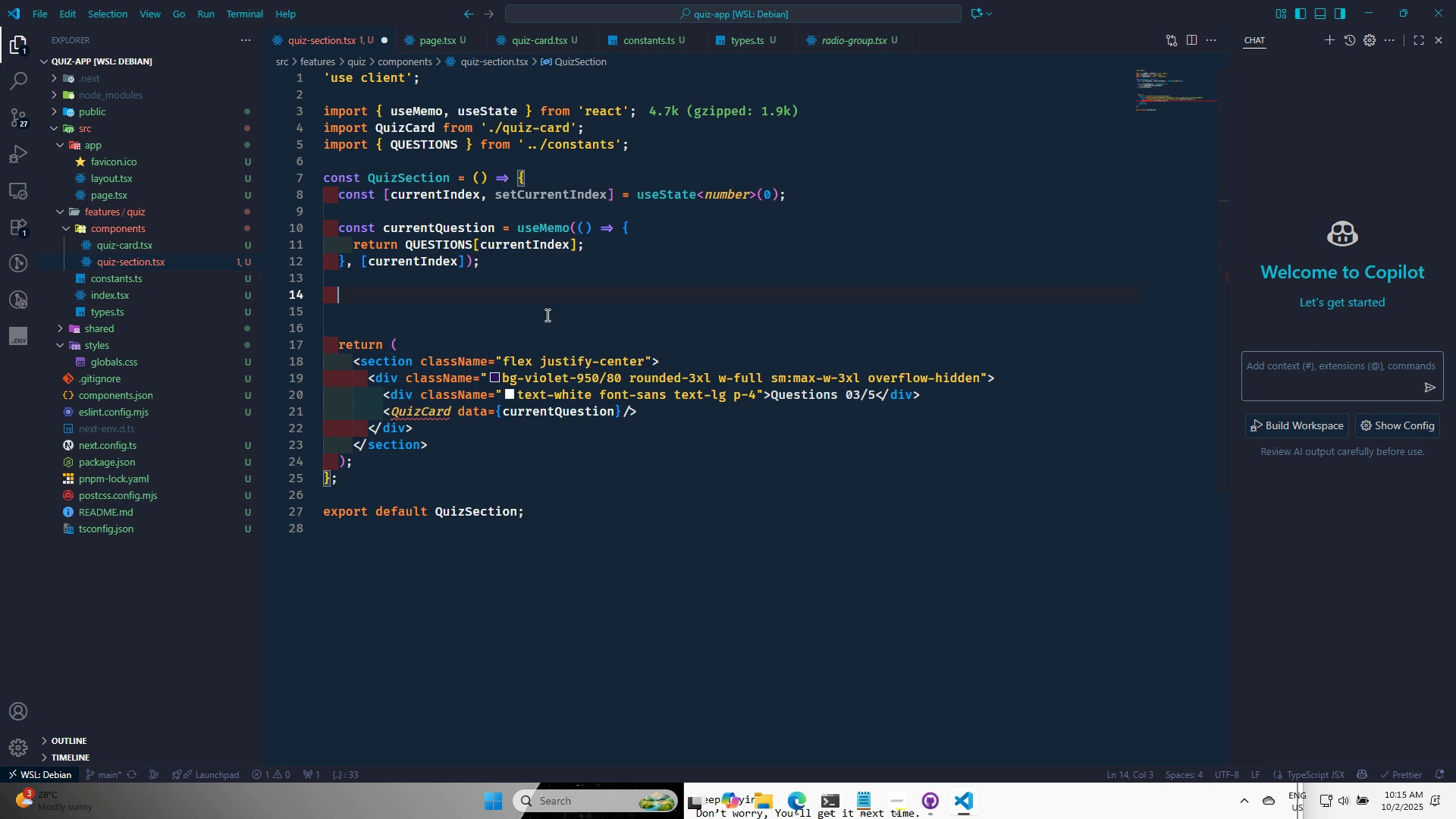 
type(cosnt )
key(Backspace)
key(Backspace)
key(Backspace)
key(Backspace)
type(nms)
key(Backspace)
key(Backspace)
type(st onSele)
 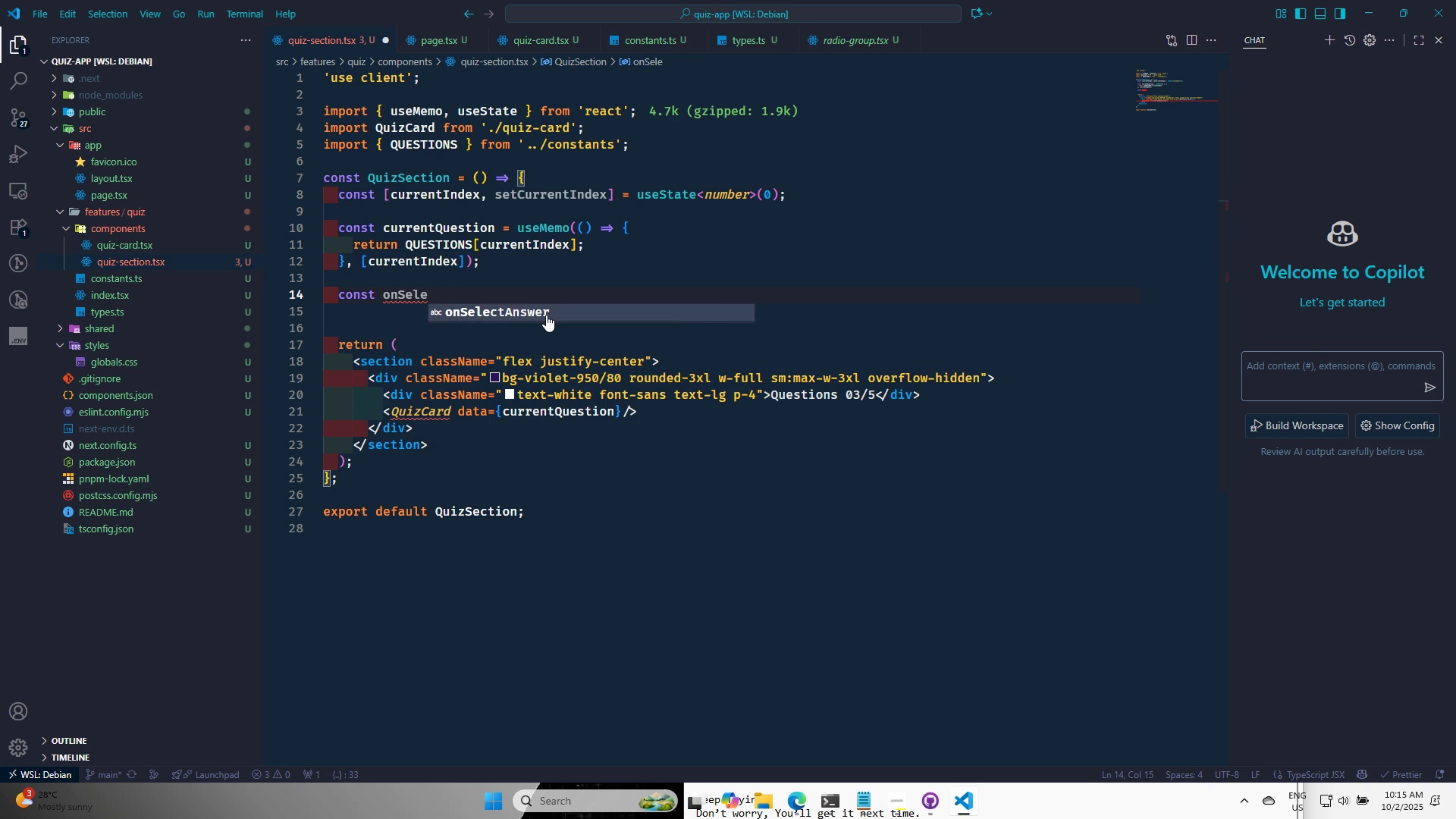 
key(Enter)
 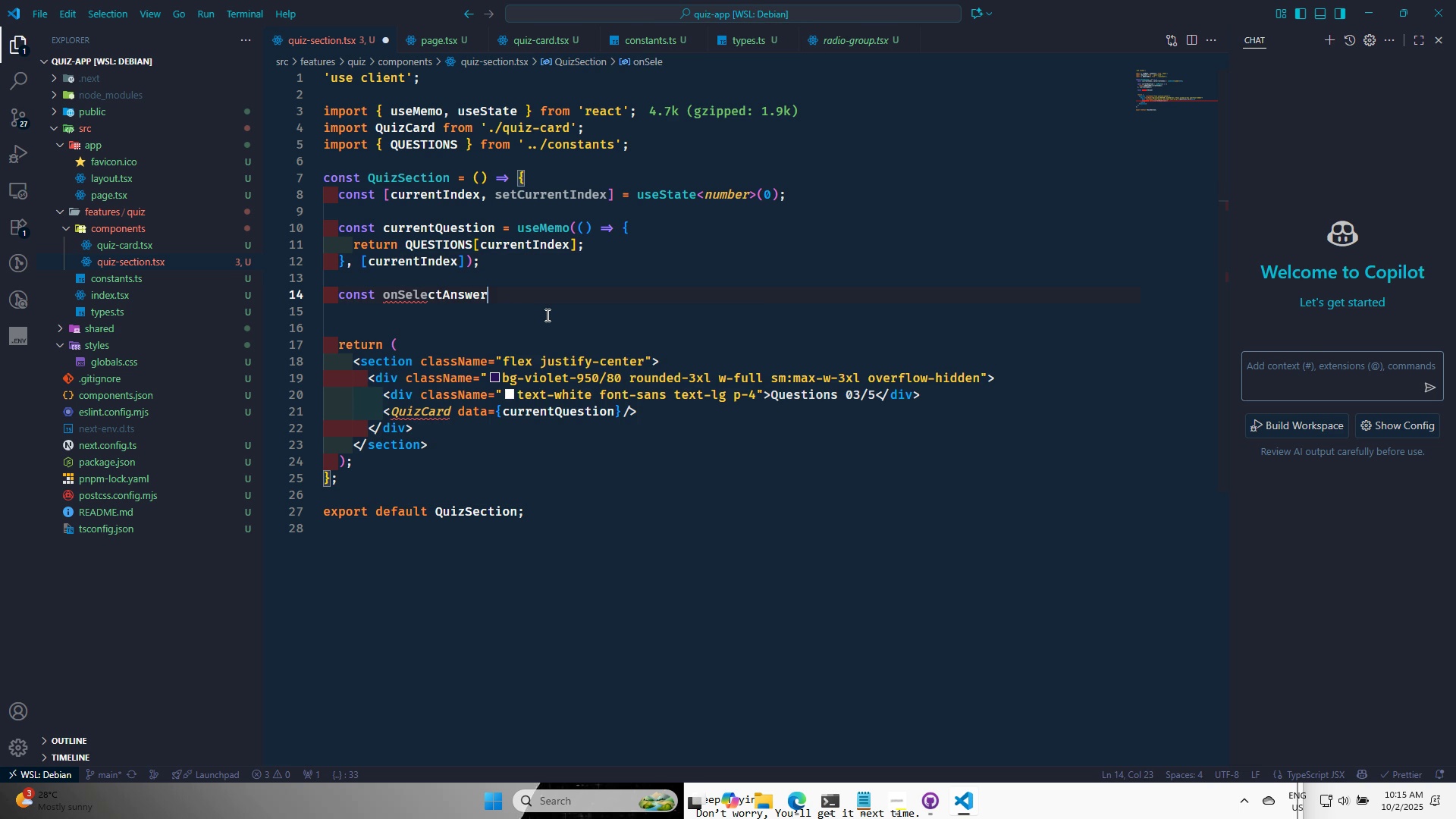 
key(Space)
 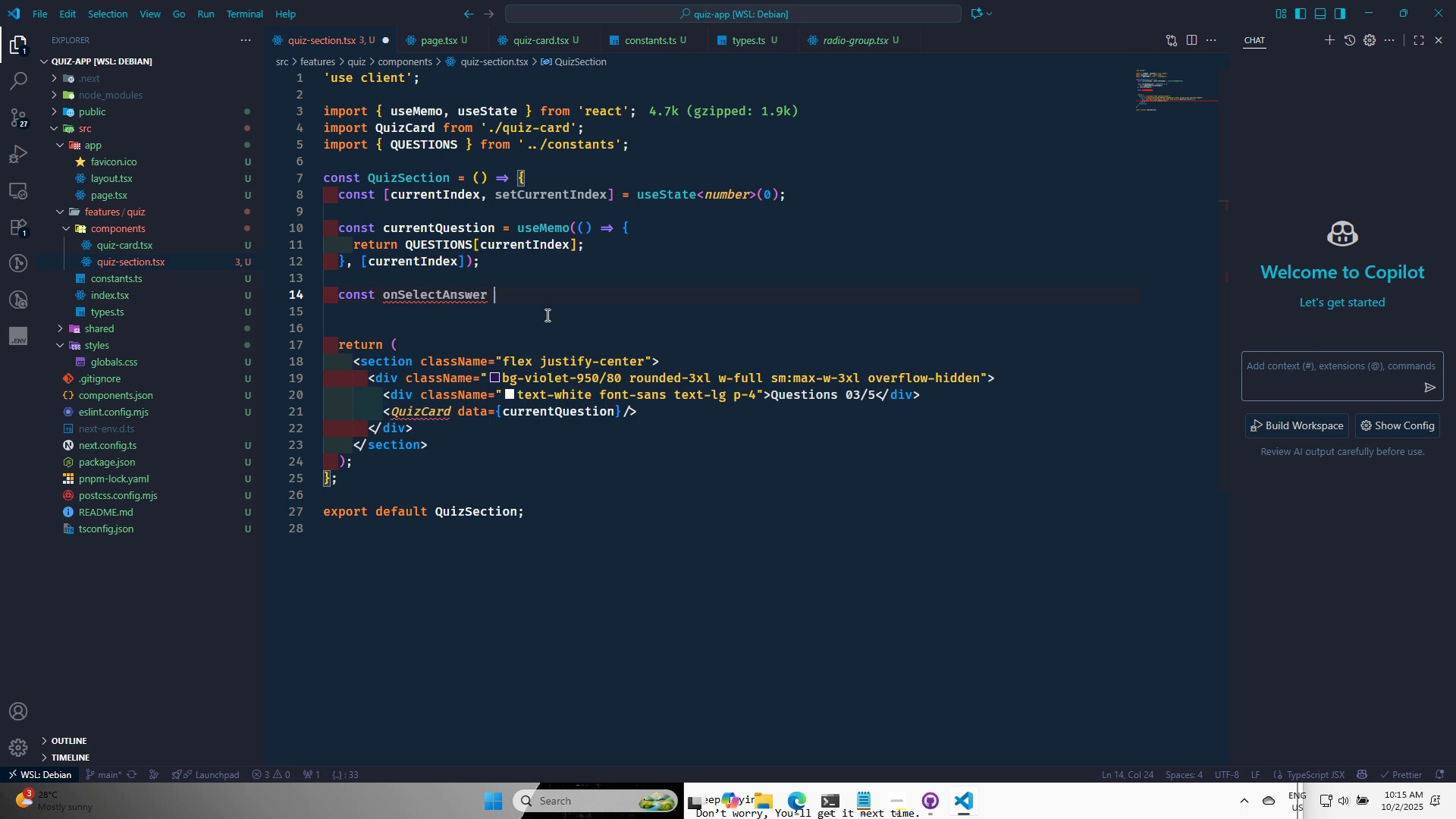 
key(Equal)
 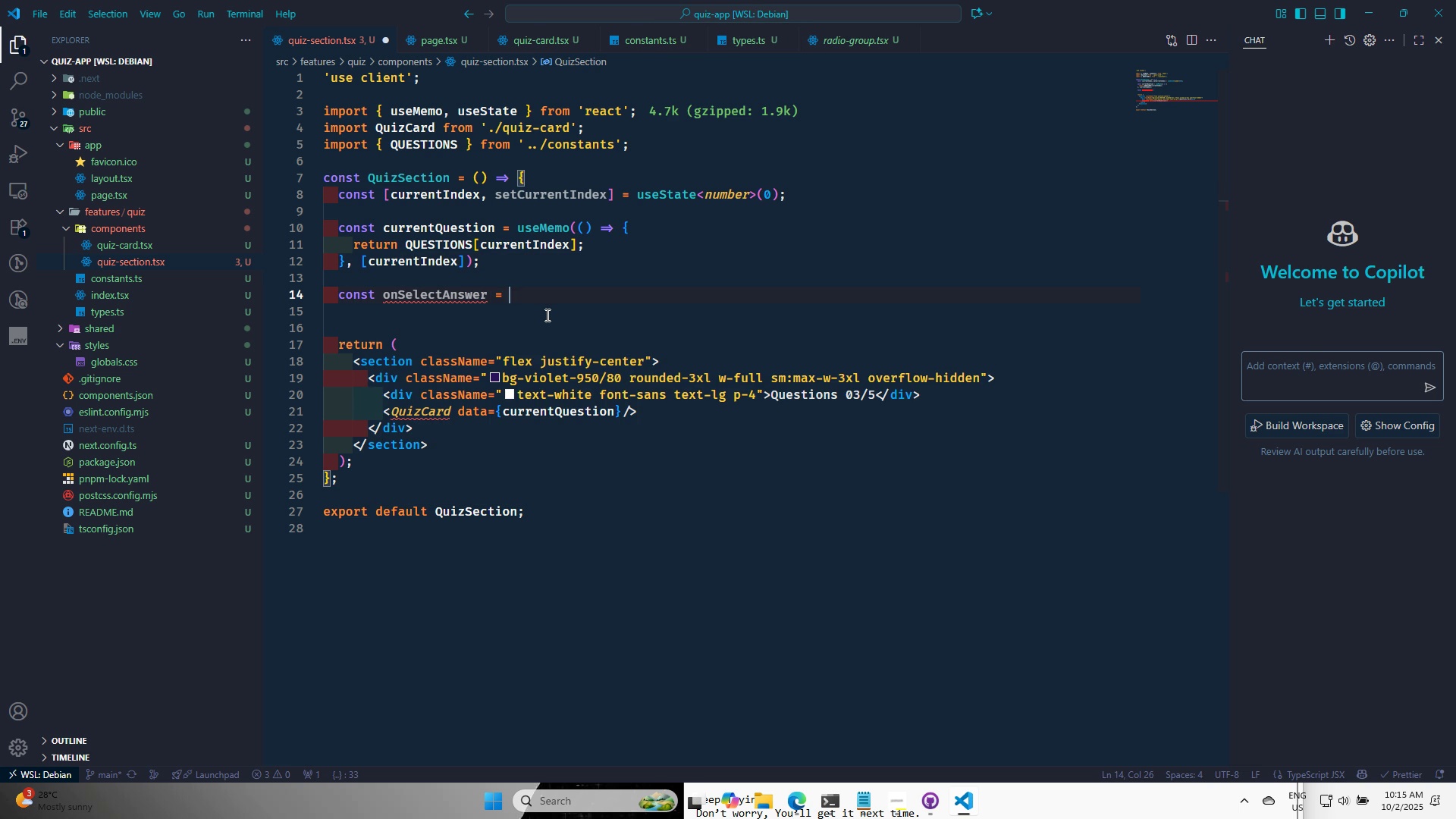 
key(Space)